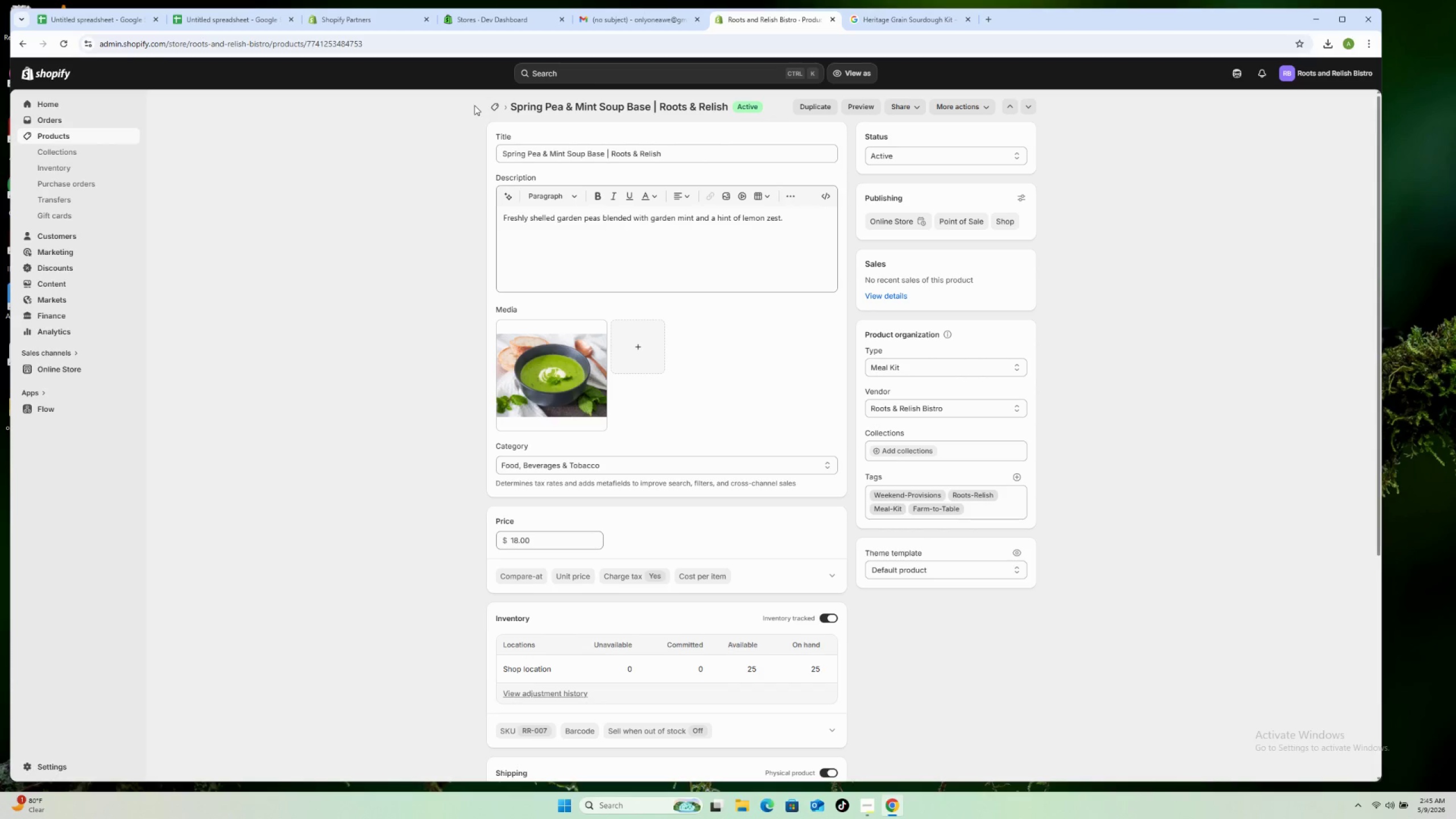 
left_click([496, 105])
 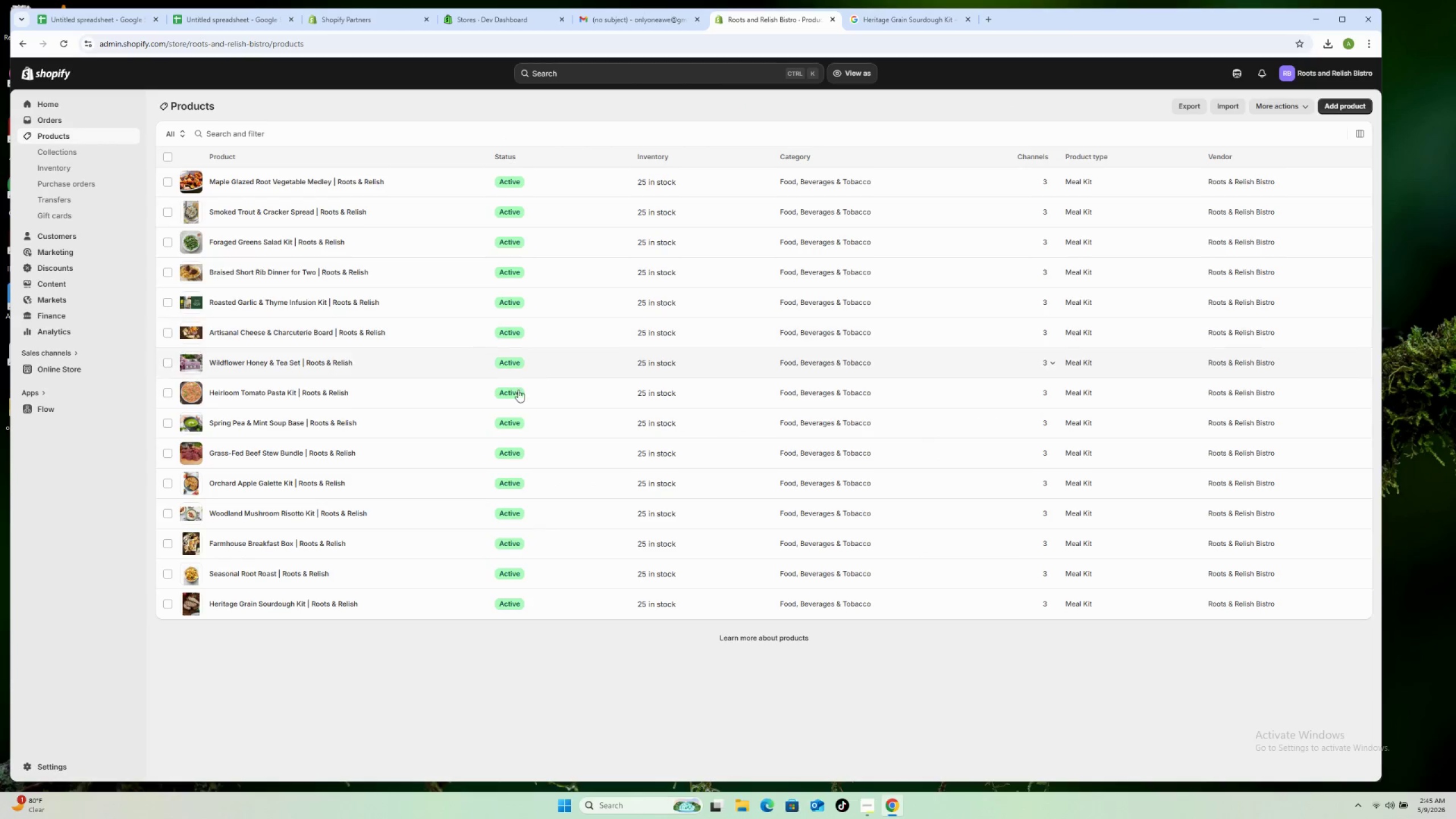 
left_click([354, 390])
 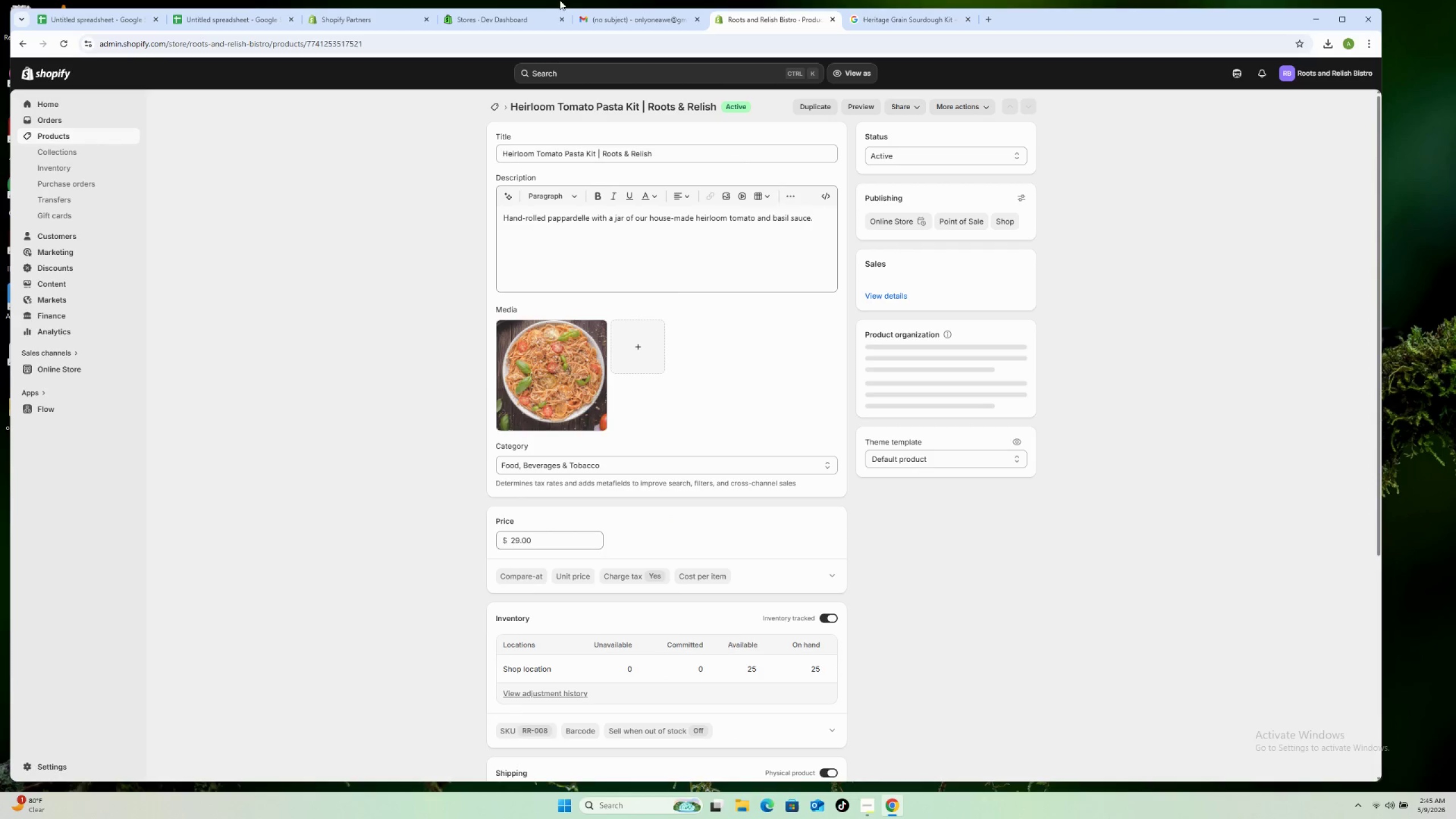 
left_click([601, 15])
 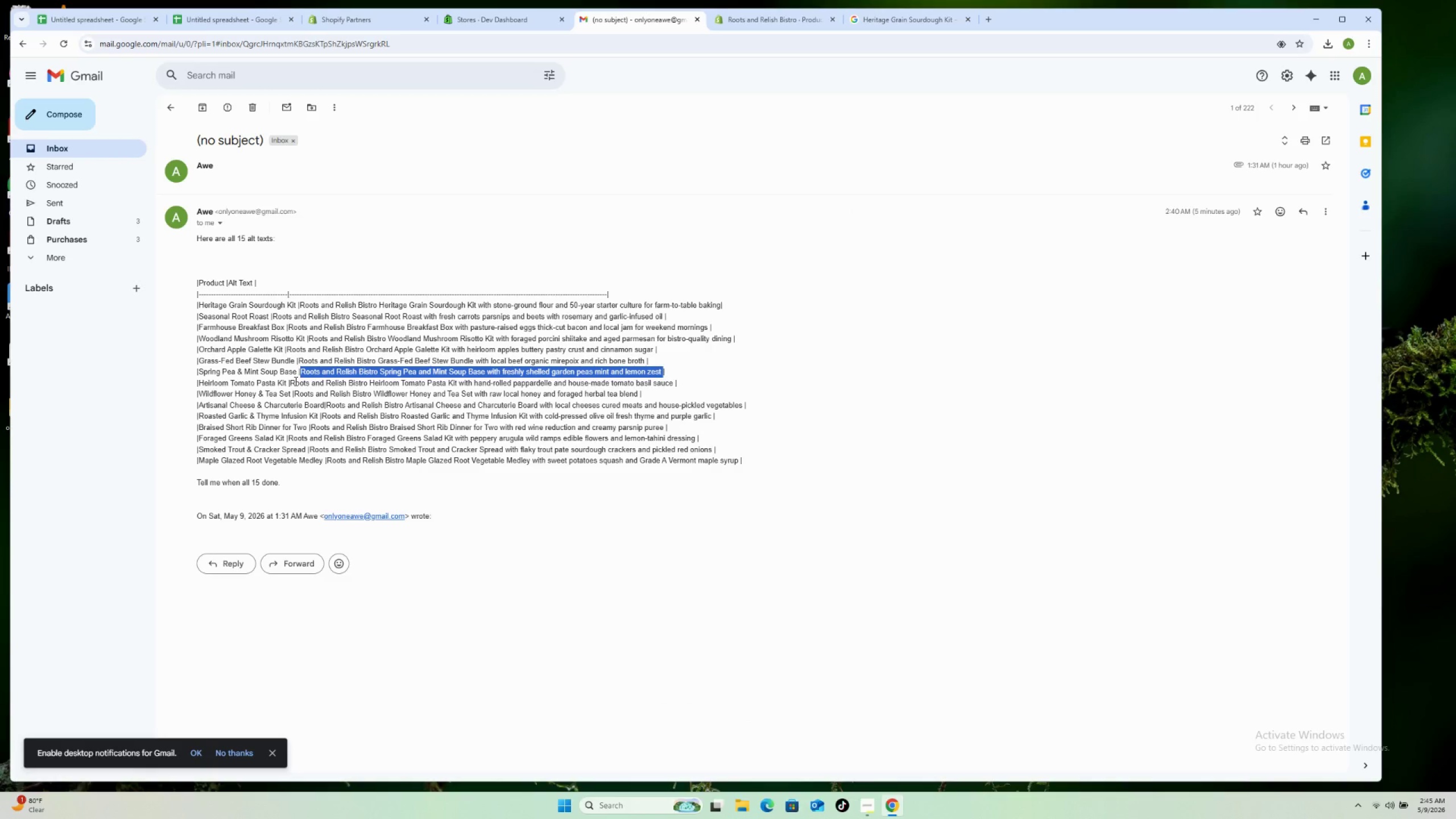 
left_click_drag(start_coordinate=[291, 381], to_coordinate=[673, 384])
 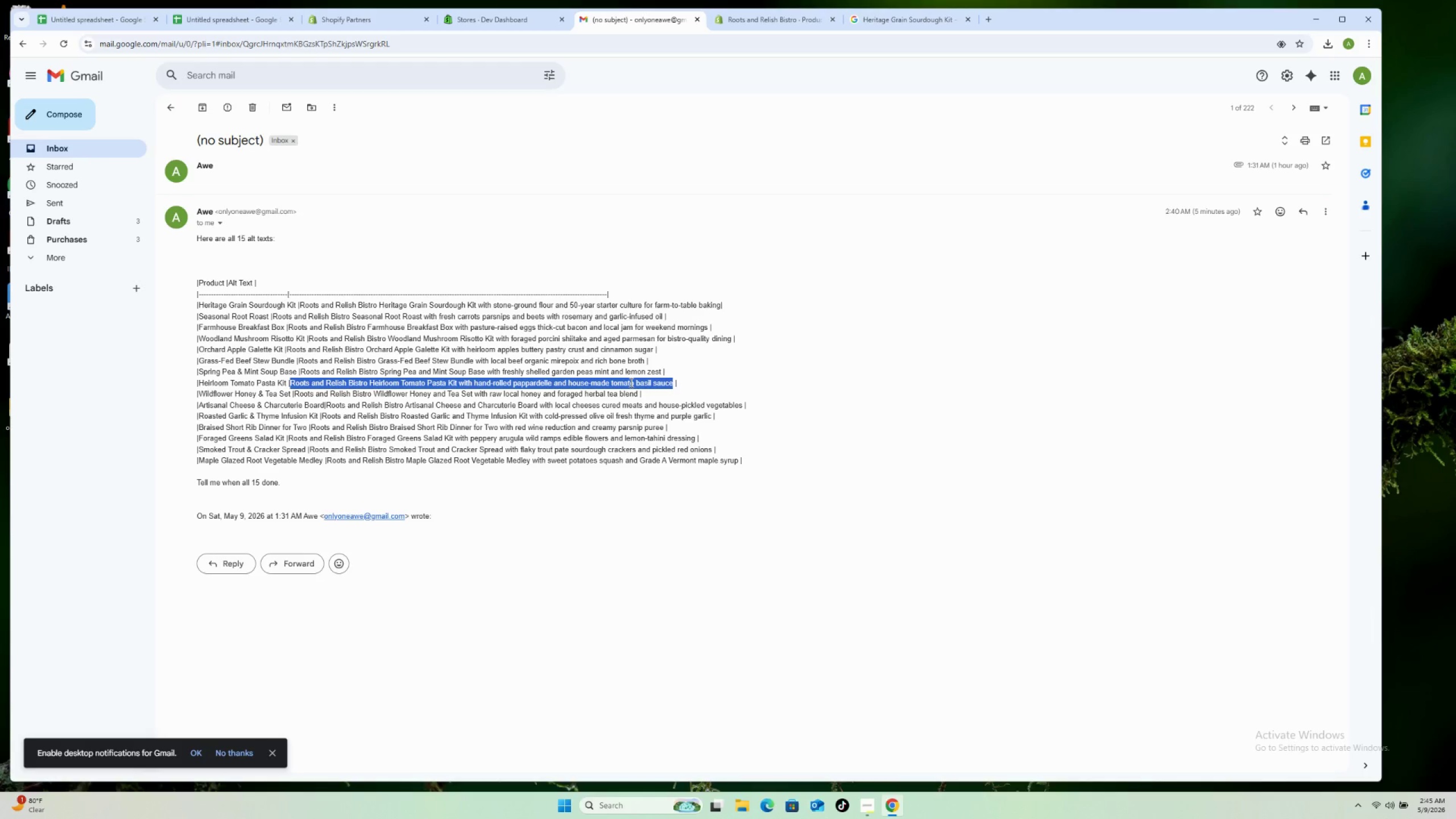 
mouse_move([667, 385])
 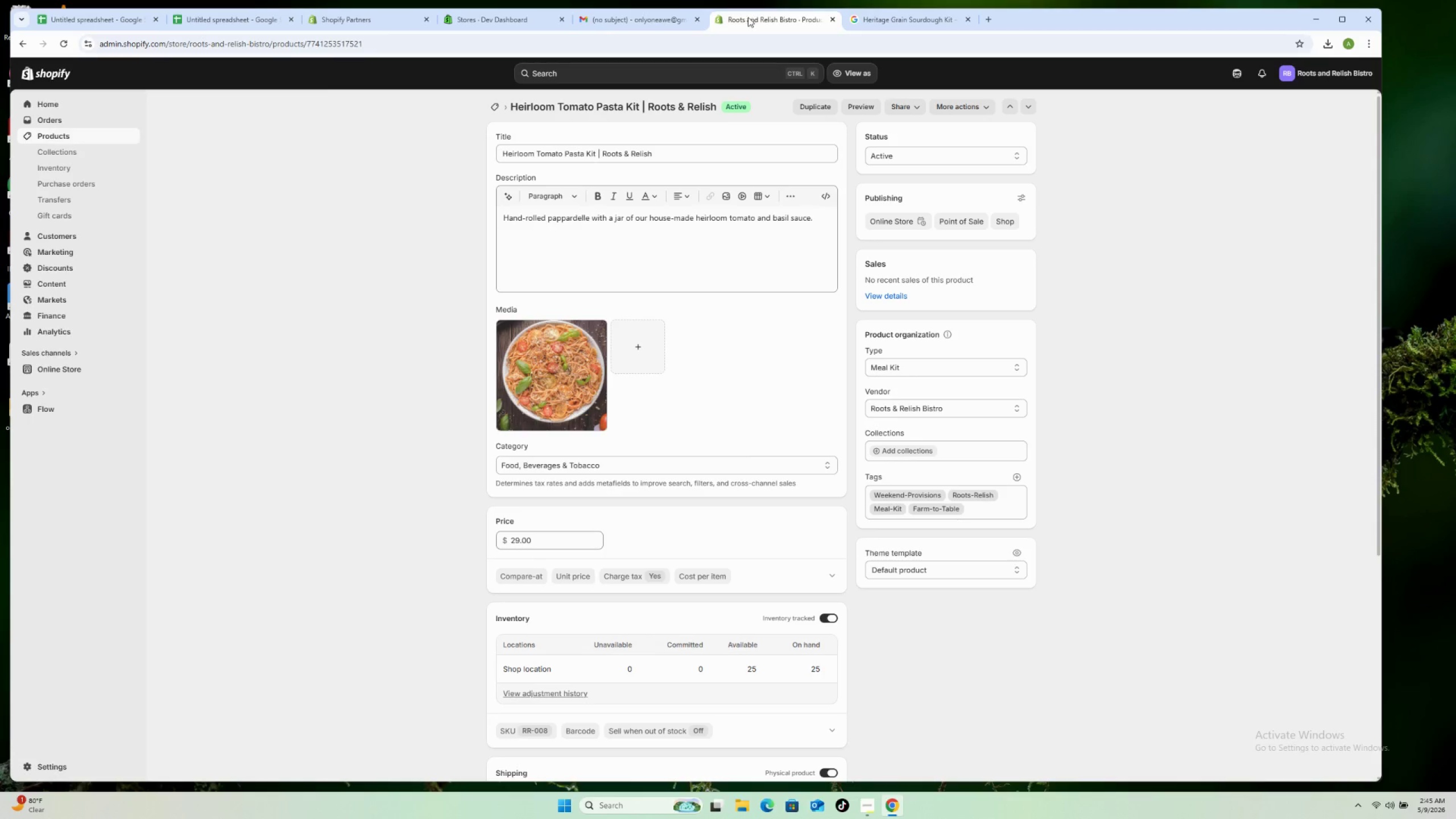 
left_click([556, 362])
 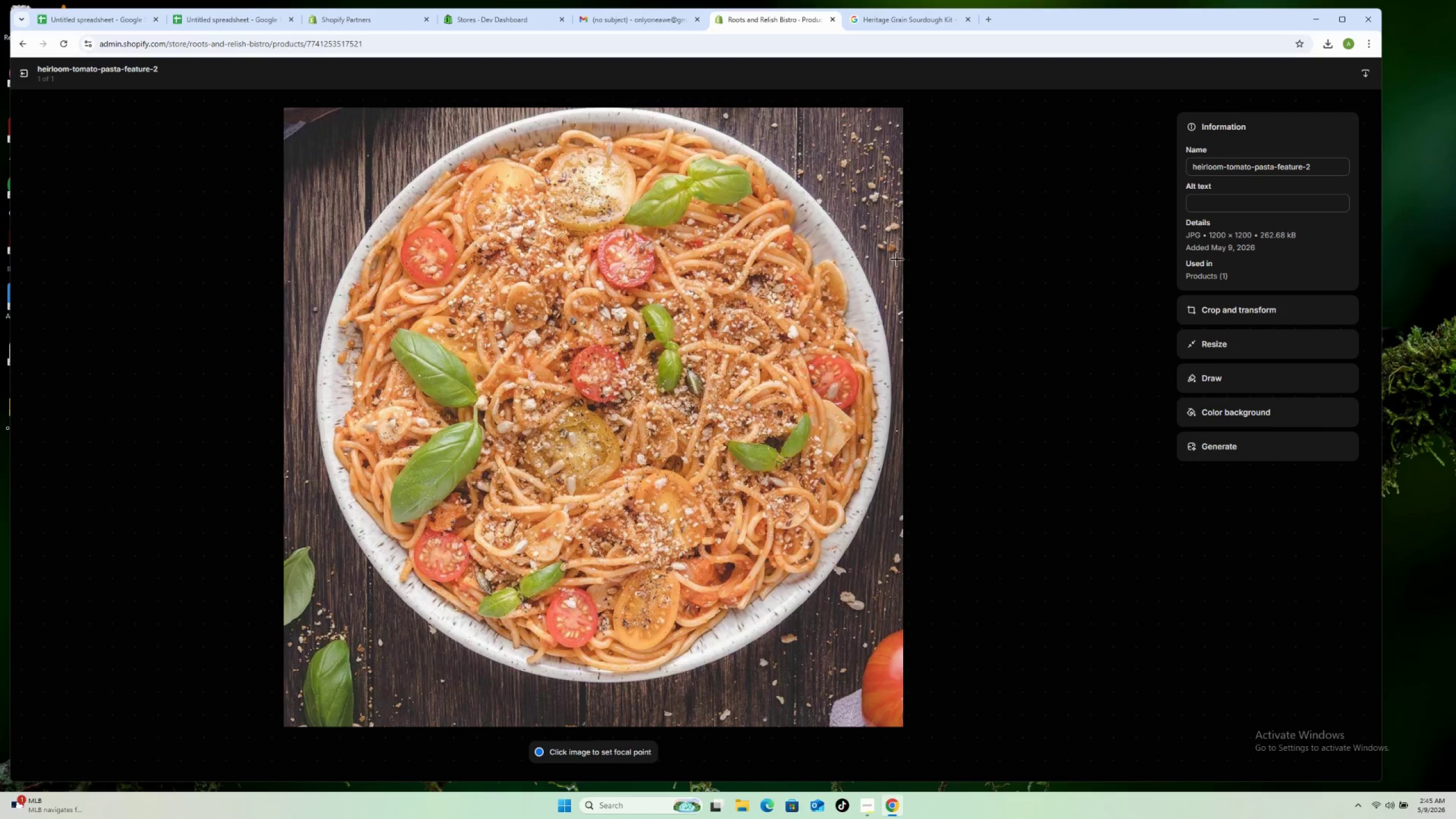 
left_click([1260, 194])
 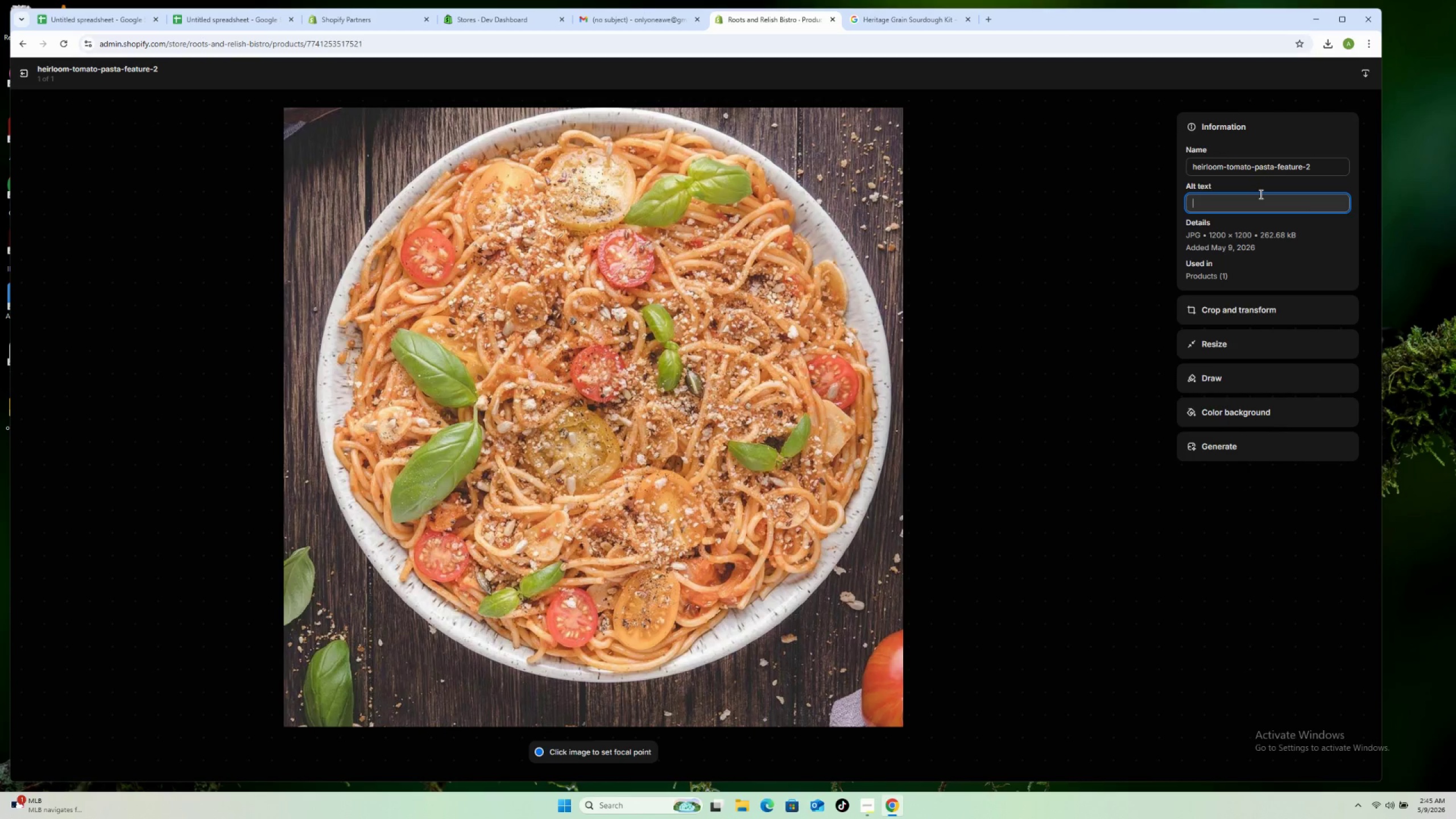 
key(Control+ControlLeft)
 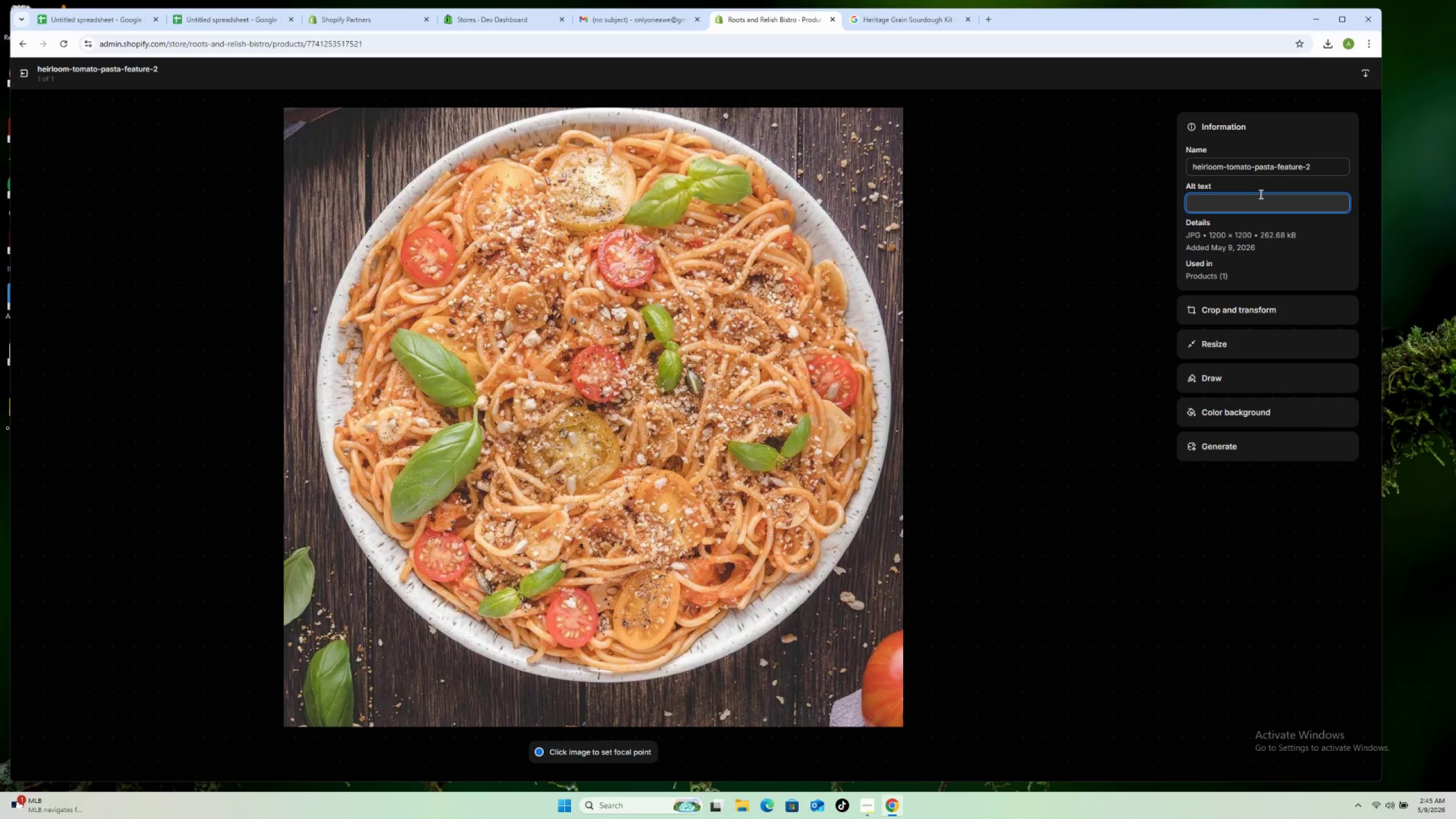 
key(Control+V)
 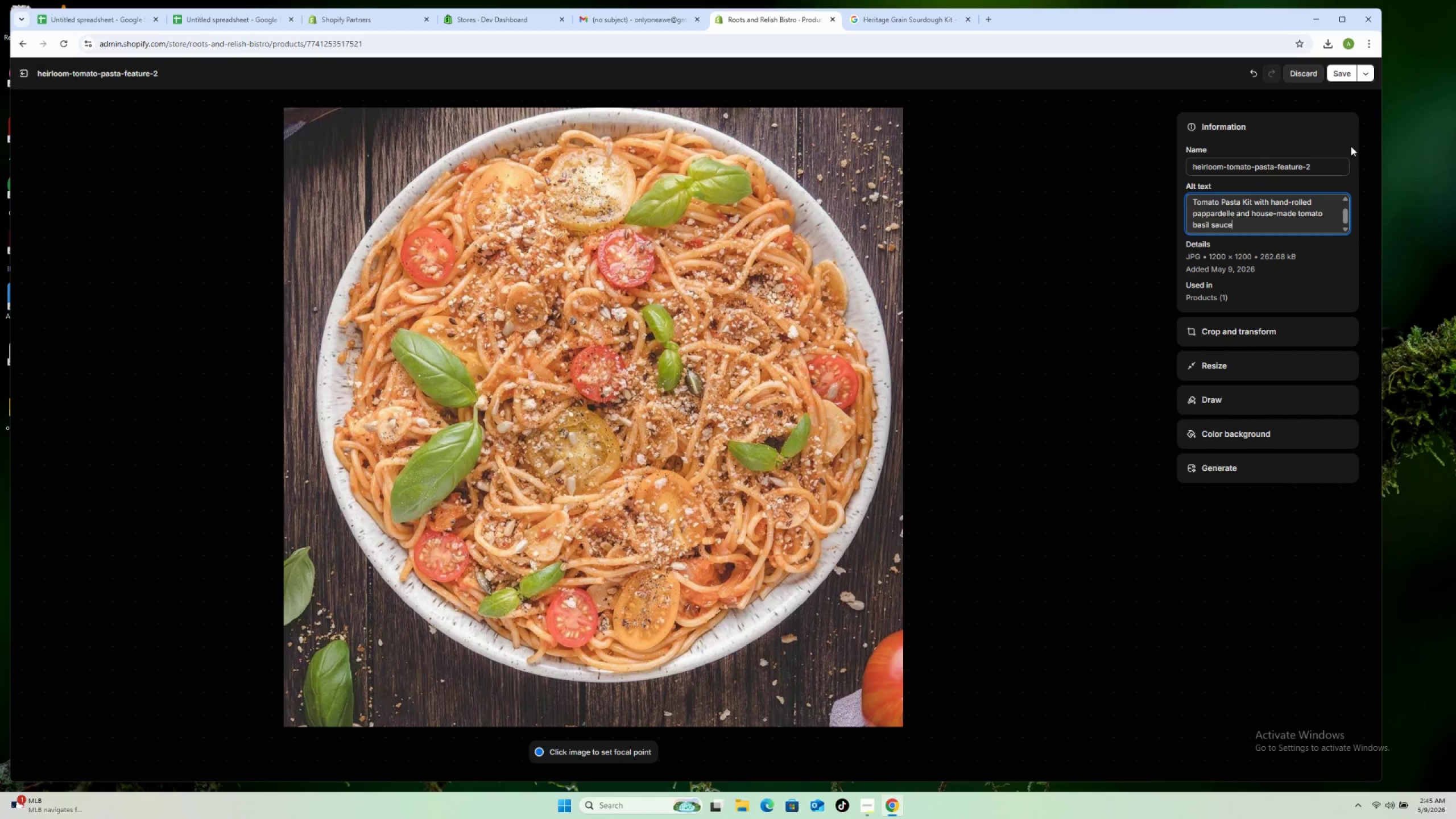 
left_click([1341, 75])
 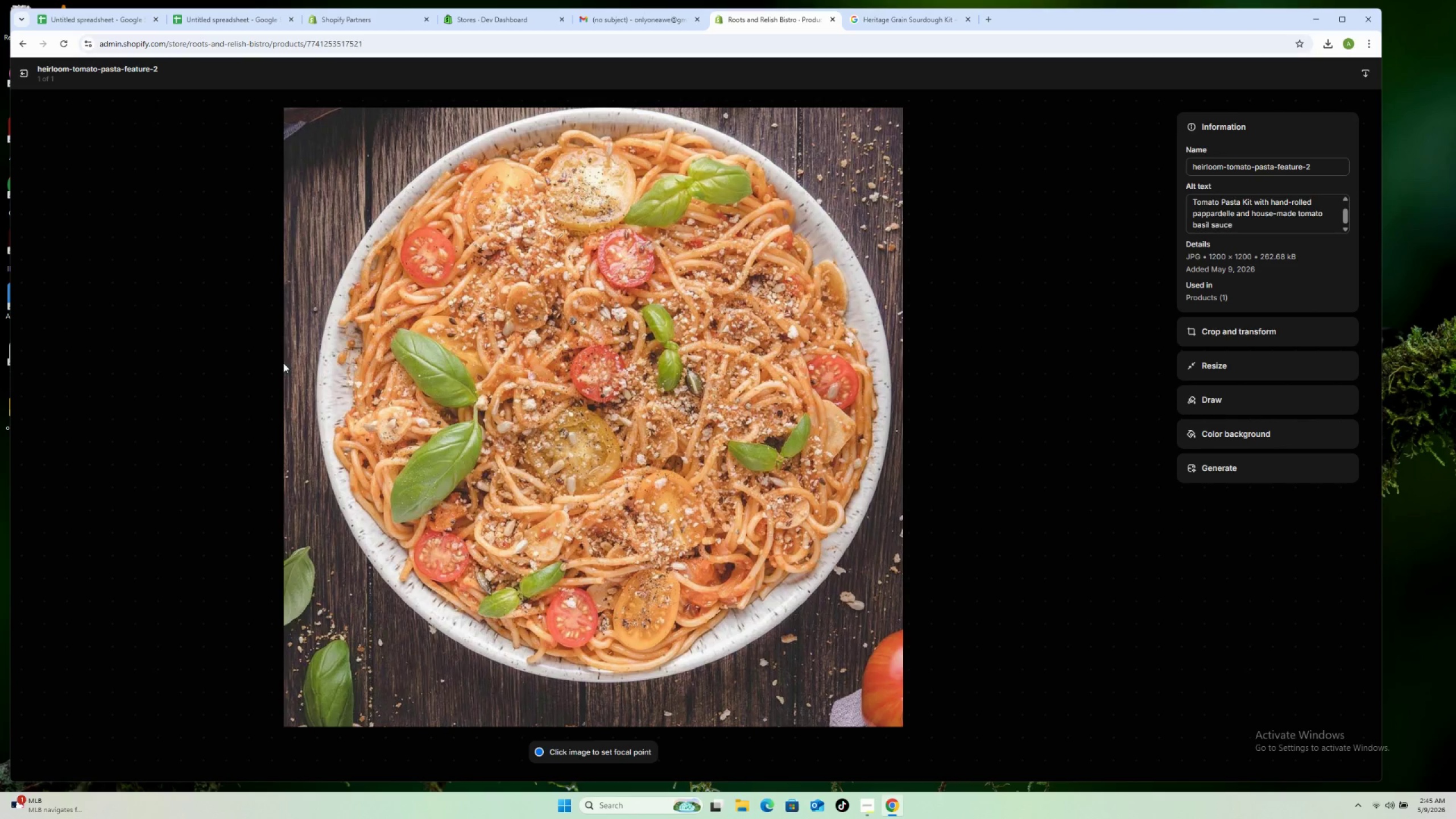 
wait(5.37)
 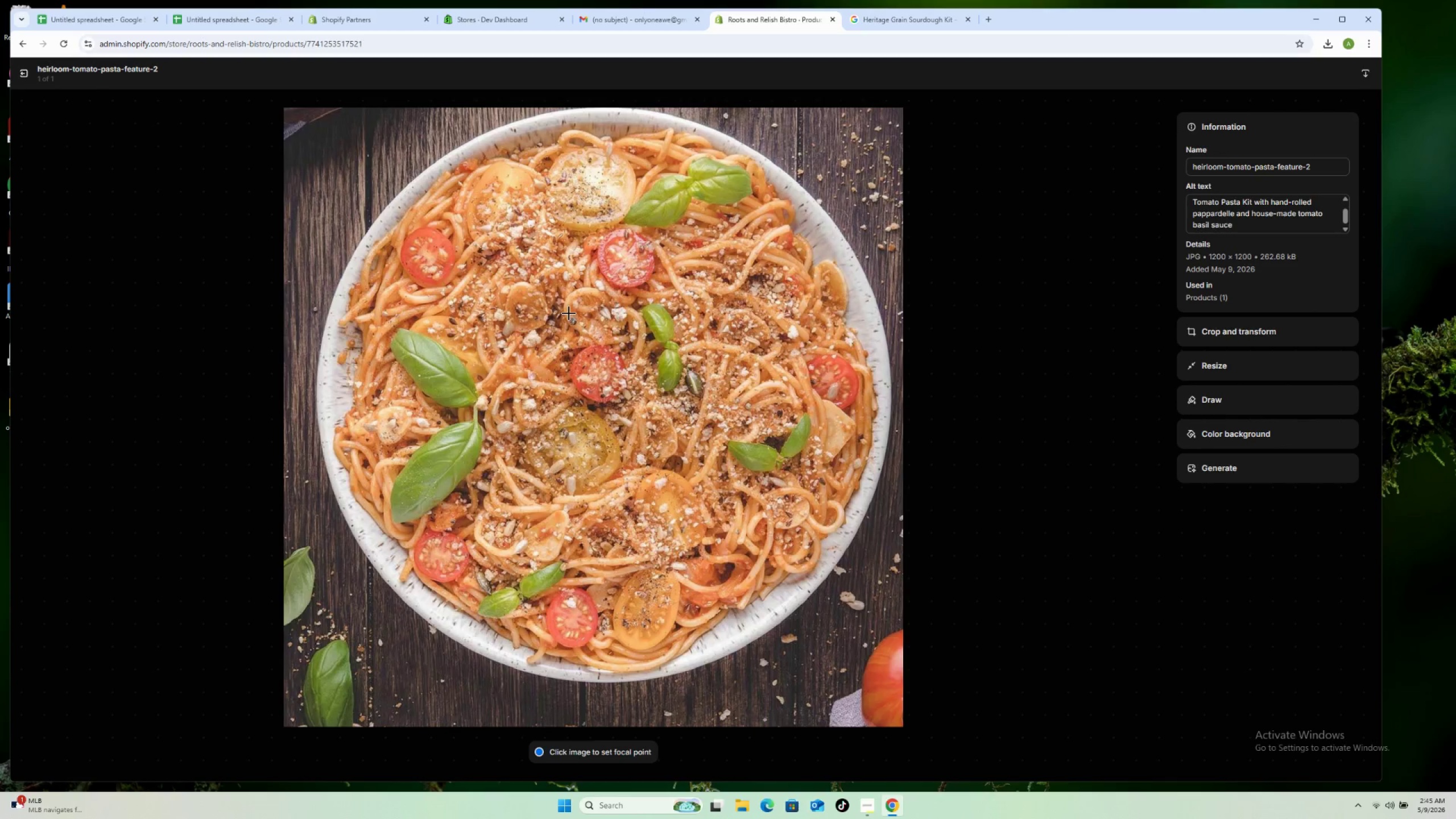 
mouse_move([39, 94])
 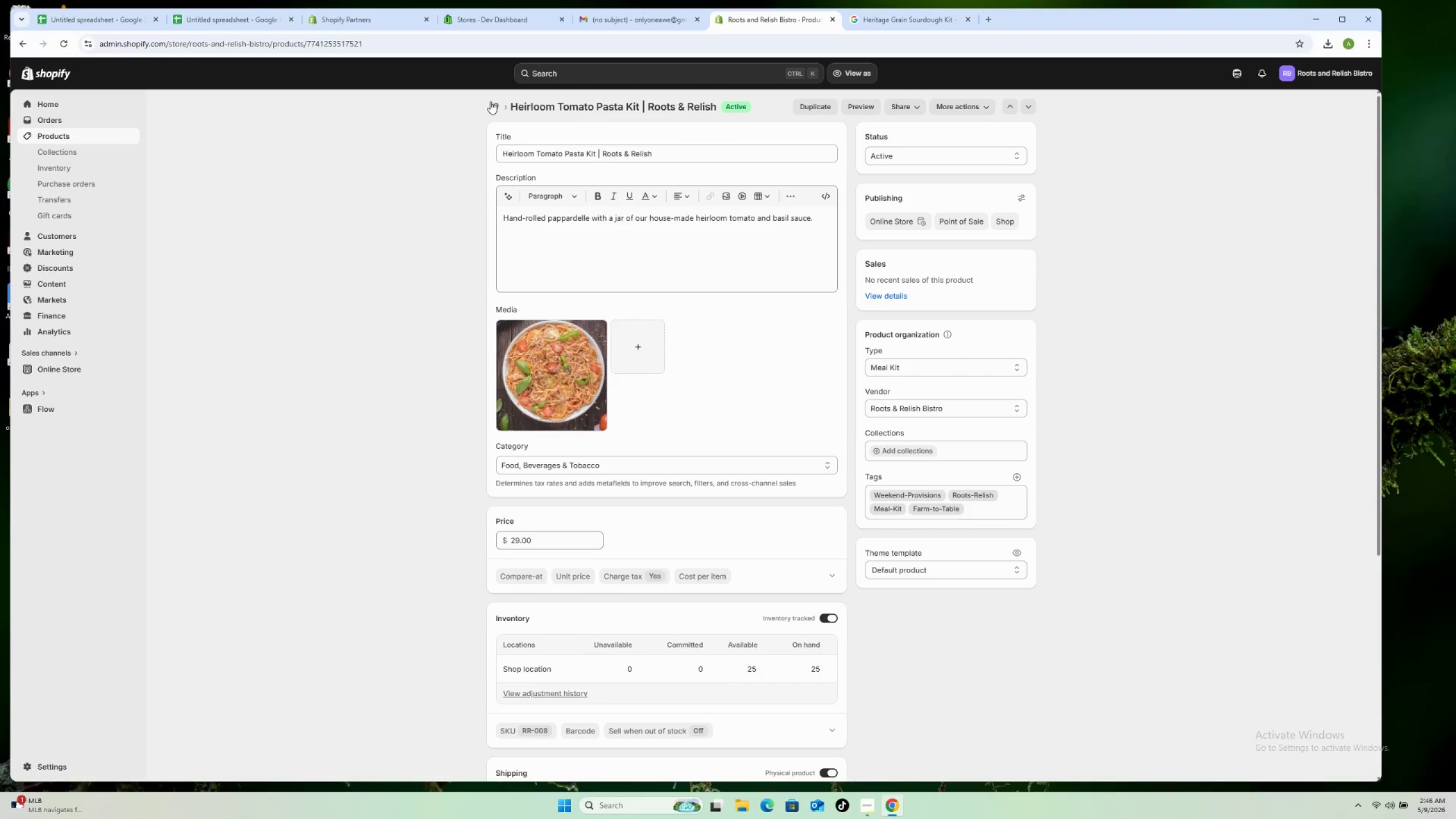 
left_click([490, 102])
 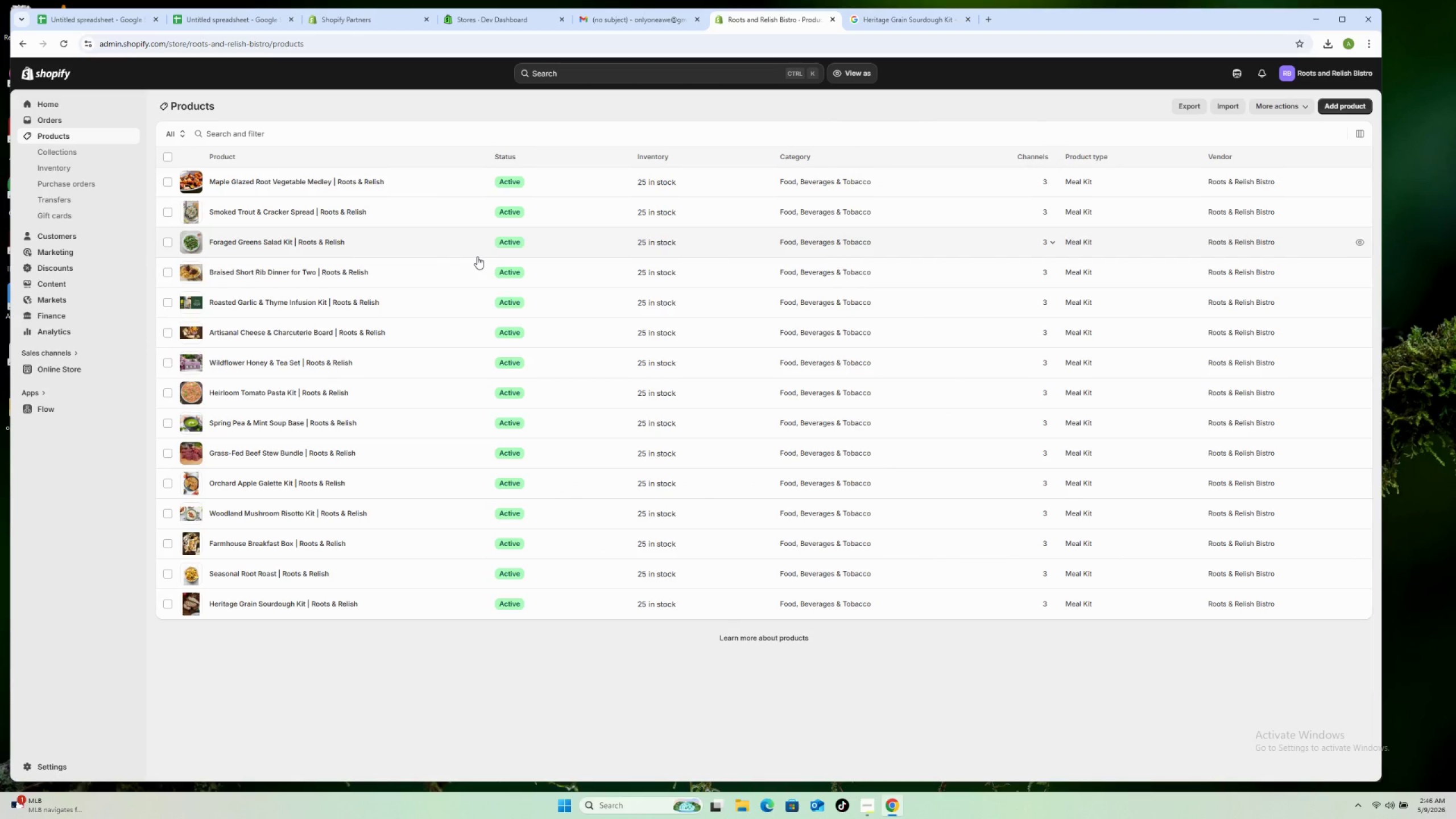 
wait(12.55)
 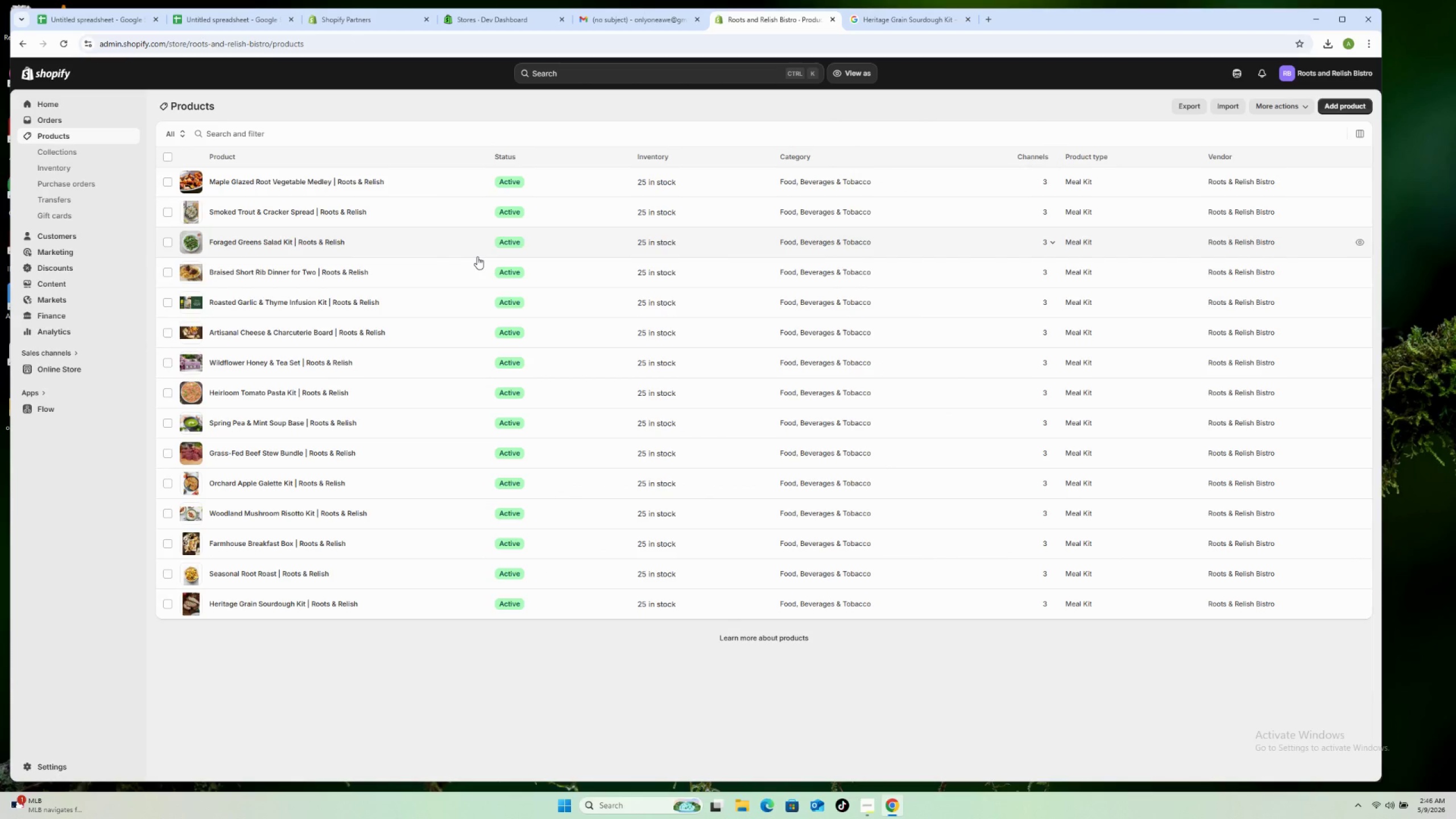 
left_click([642, 20])
 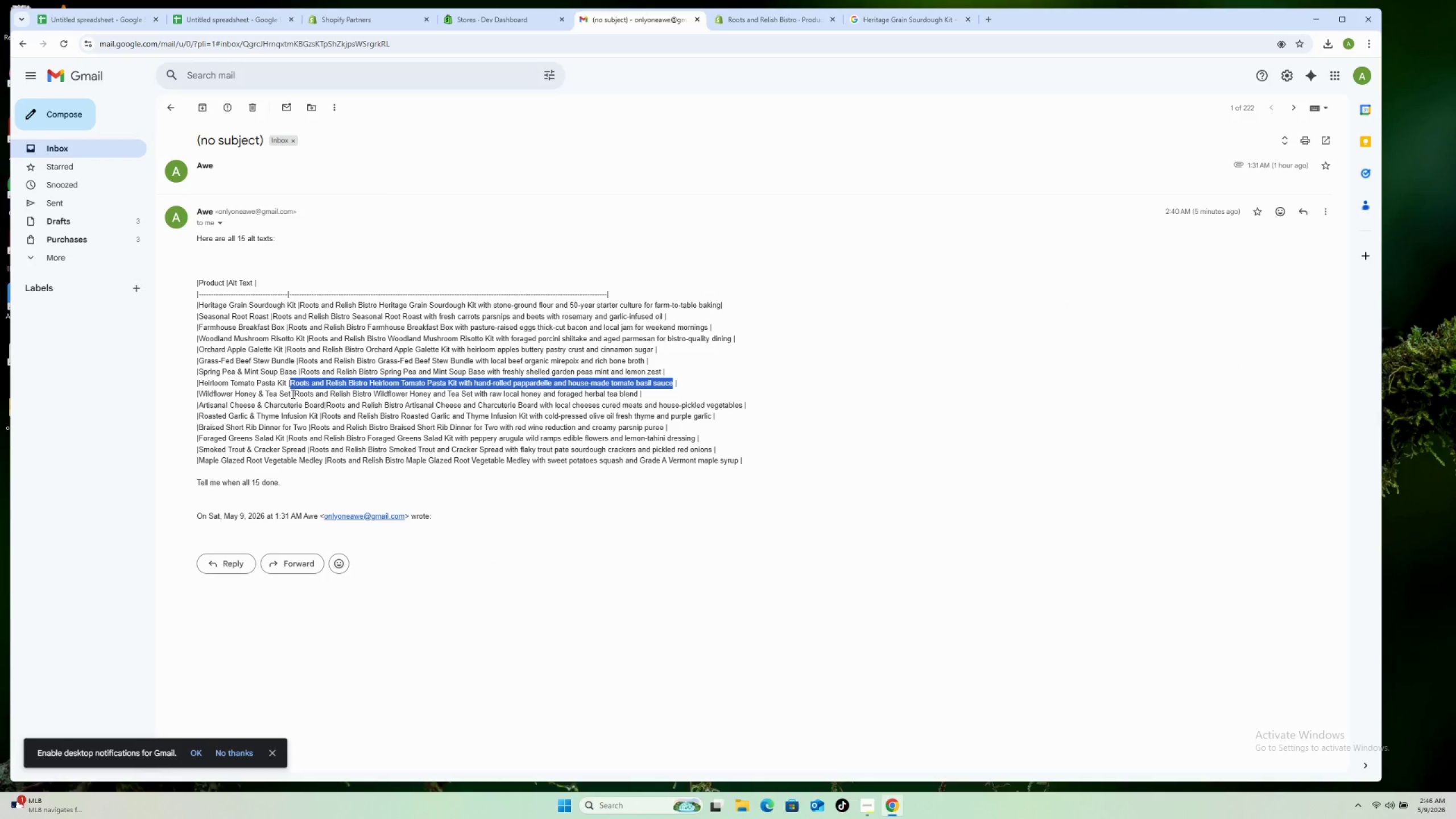 
left_click_drag(start_coordinate=[294, 391], to_coordinate=[638, 392])
 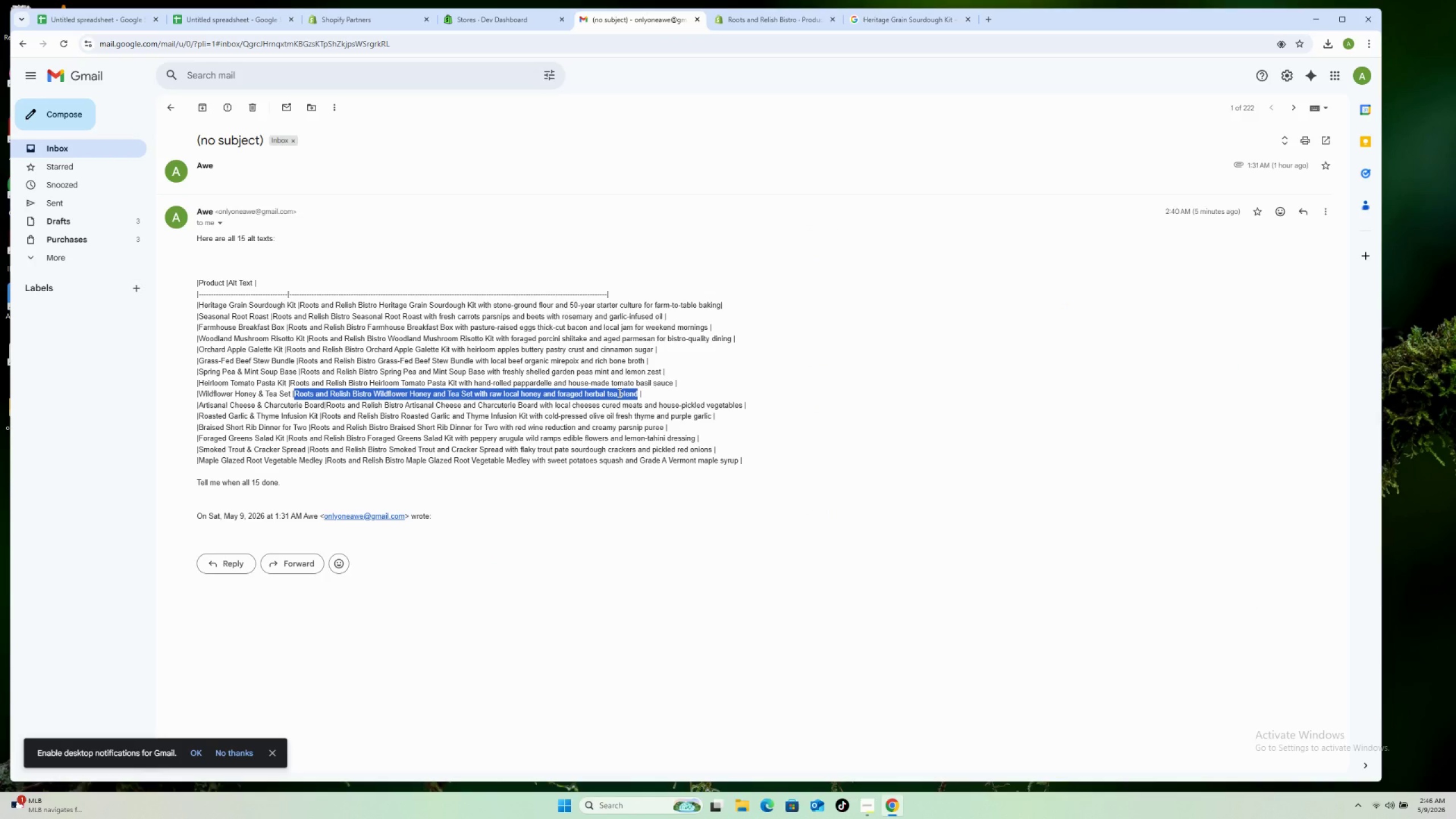 
right_click([618, 392])
 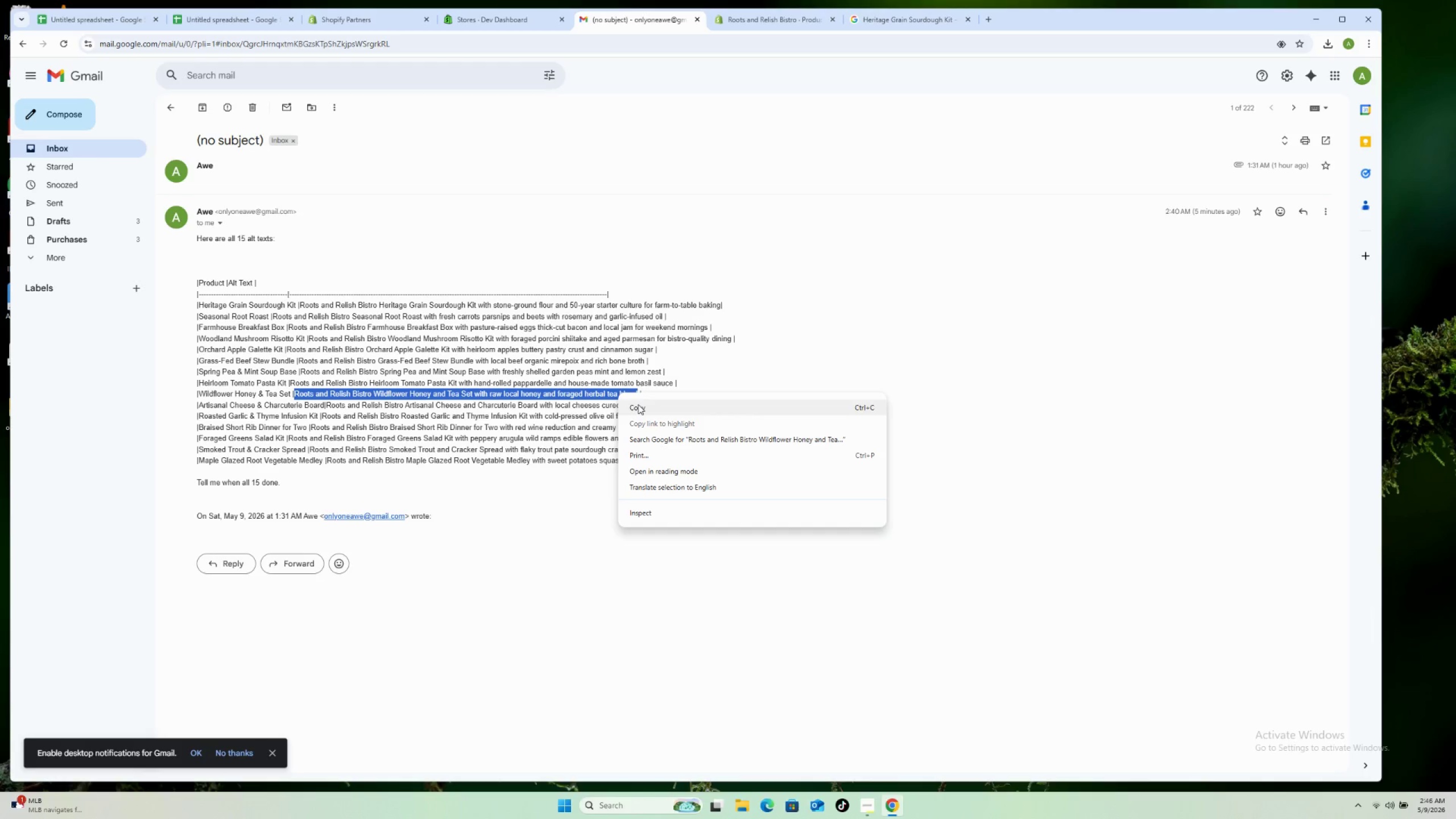 
left_click([638, 408])
 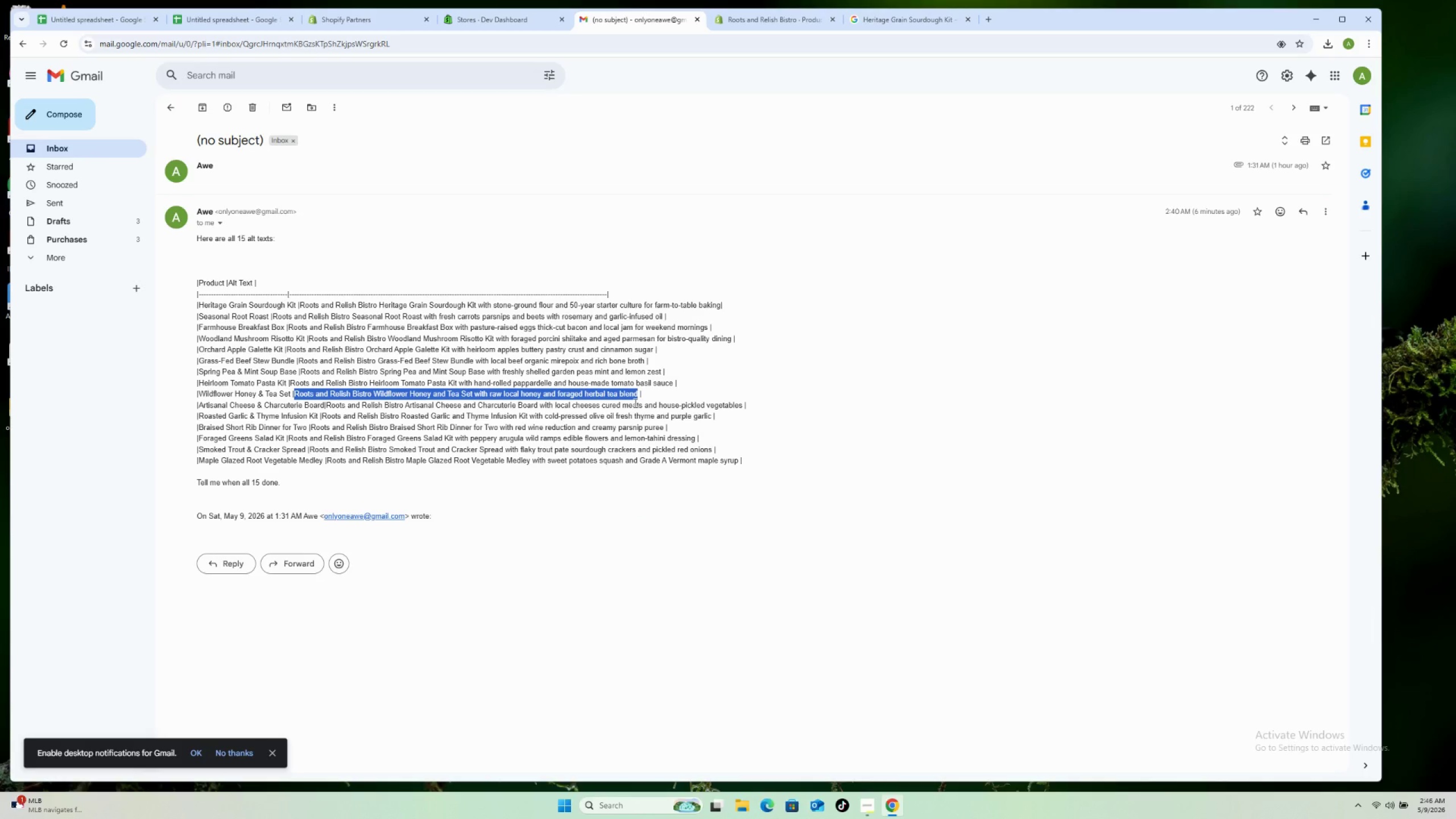 
wait(5.61)
 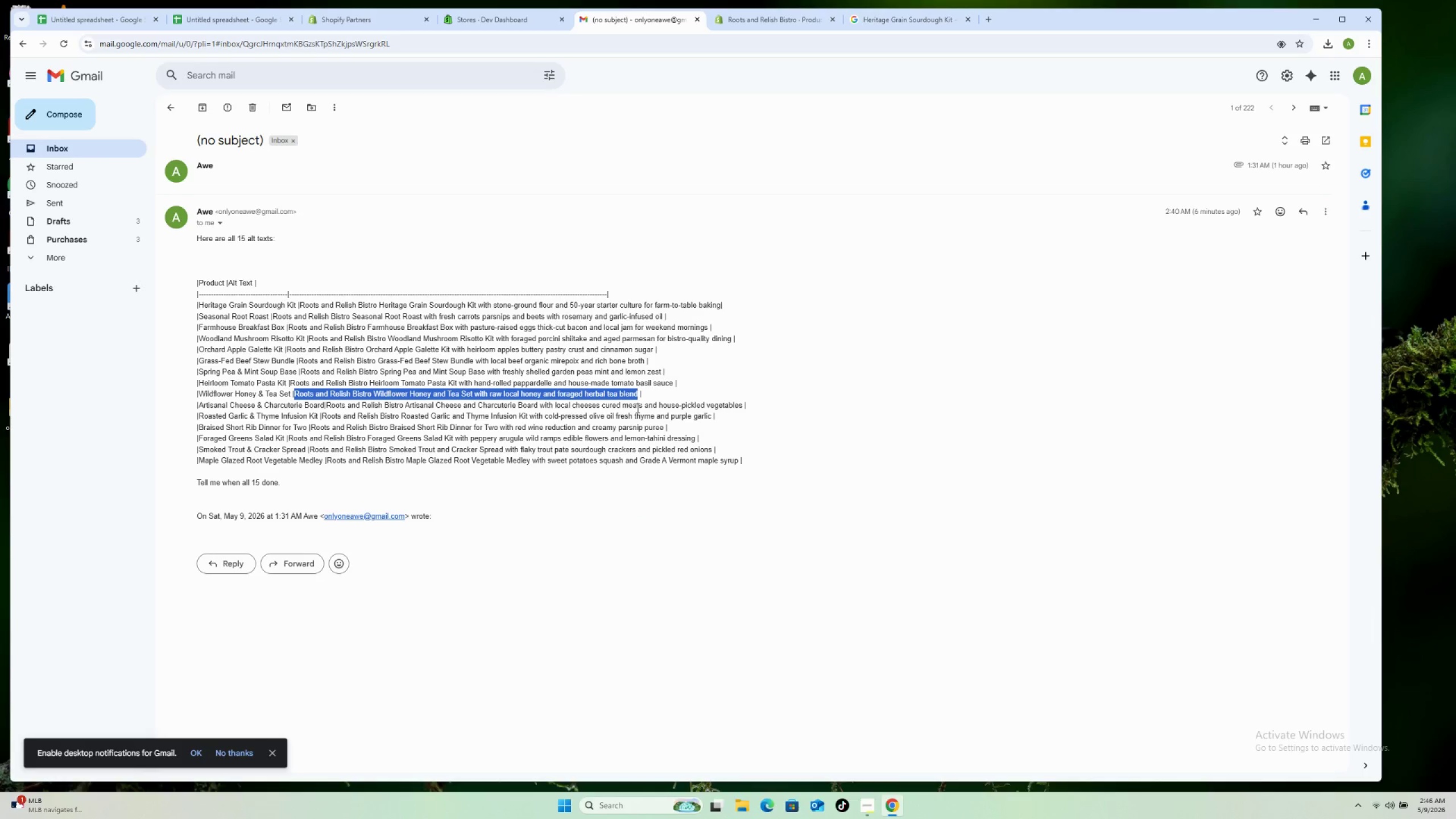 
left_click([754, 19])
 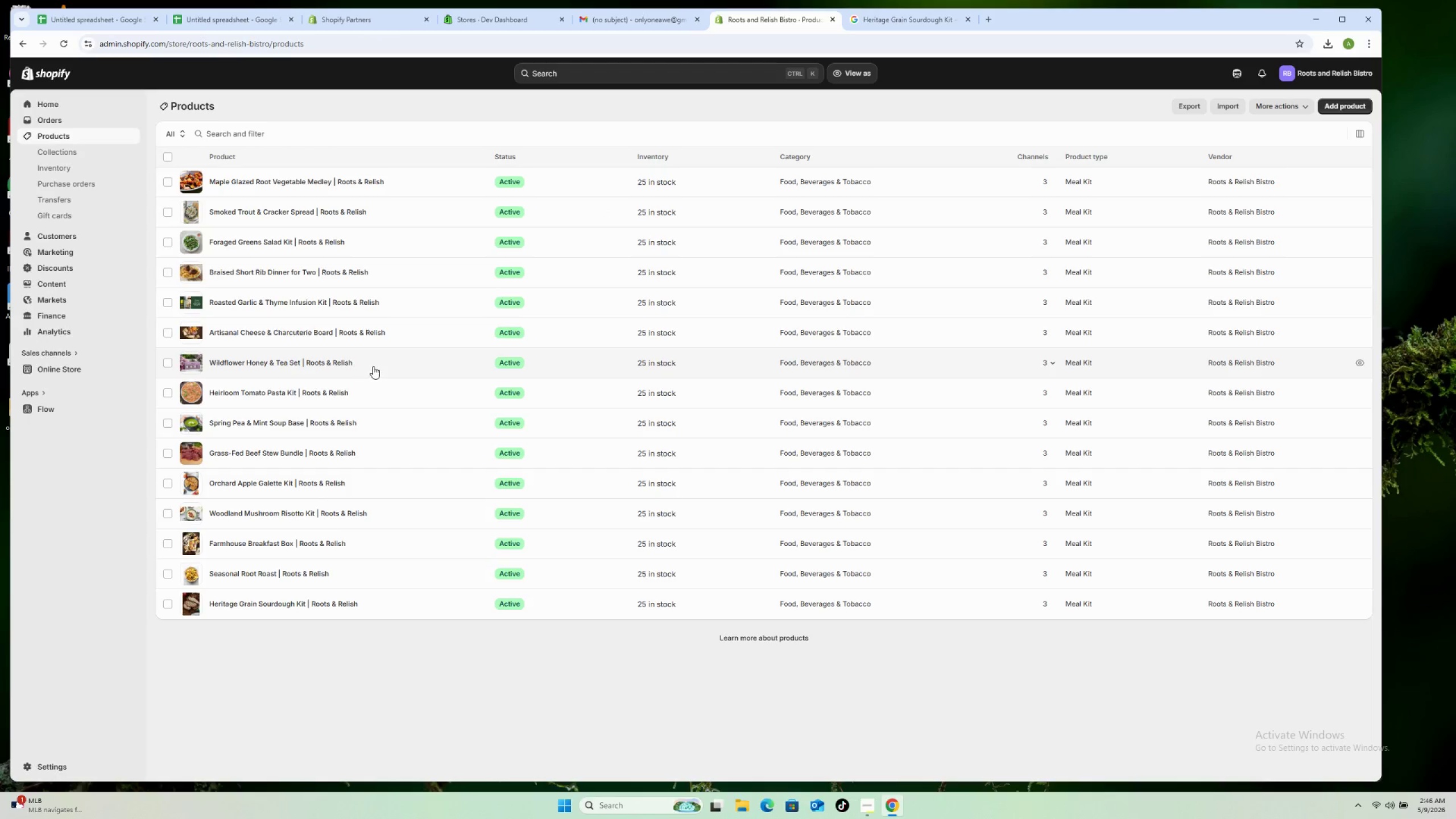 
left_click([373, 363])
 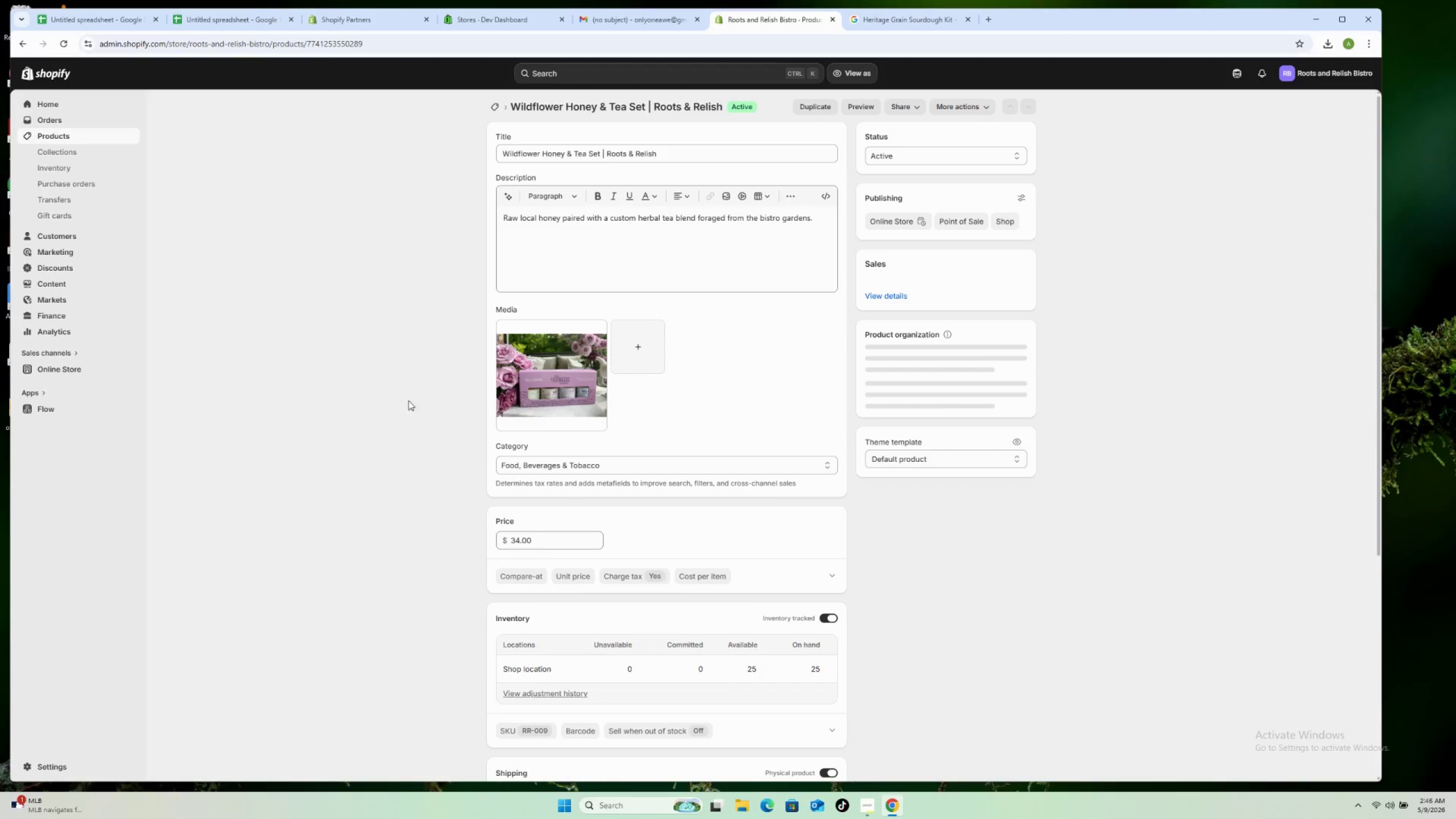 
left_click([556, 356])
 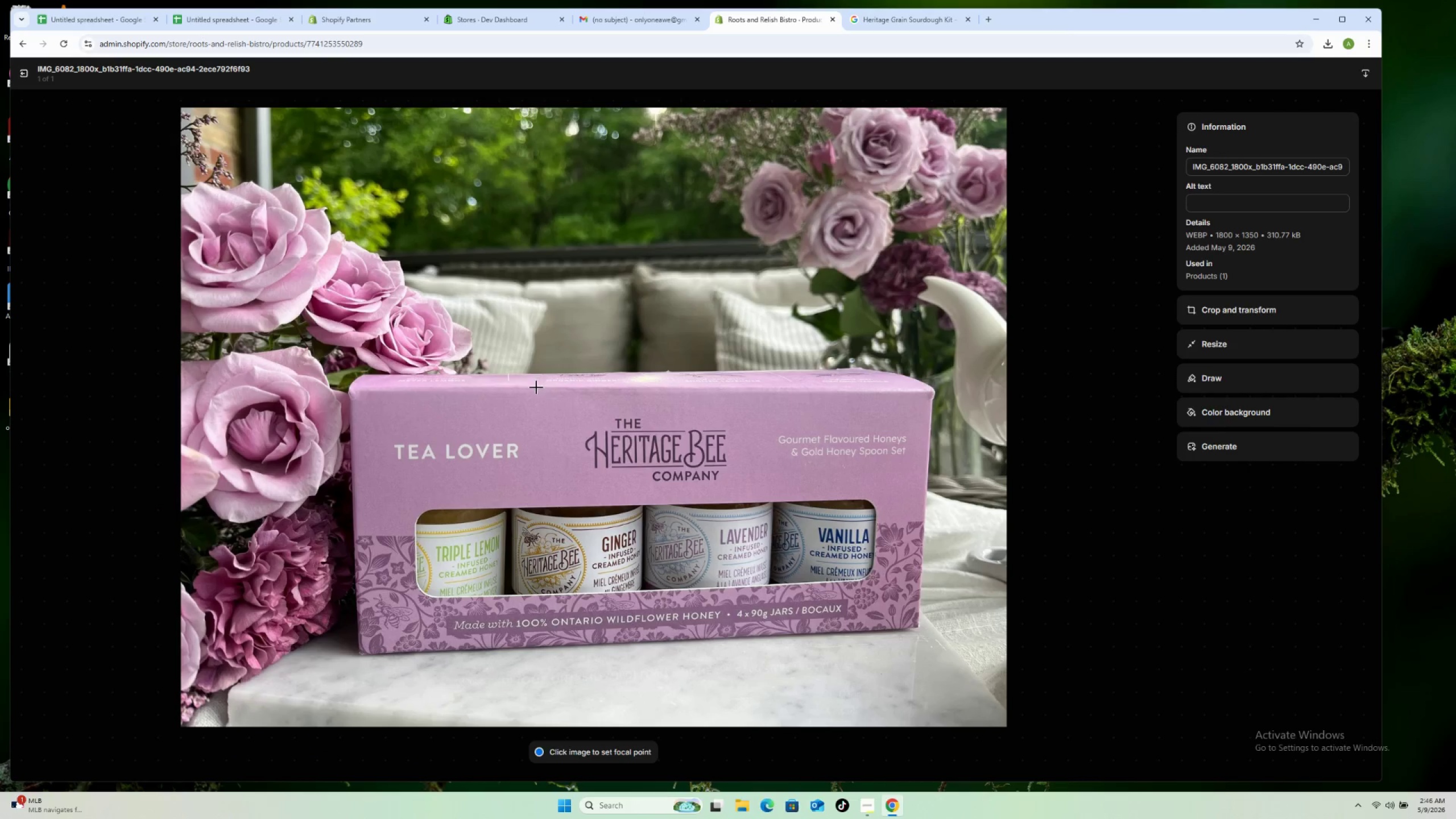 
left_click([1240, 202])
 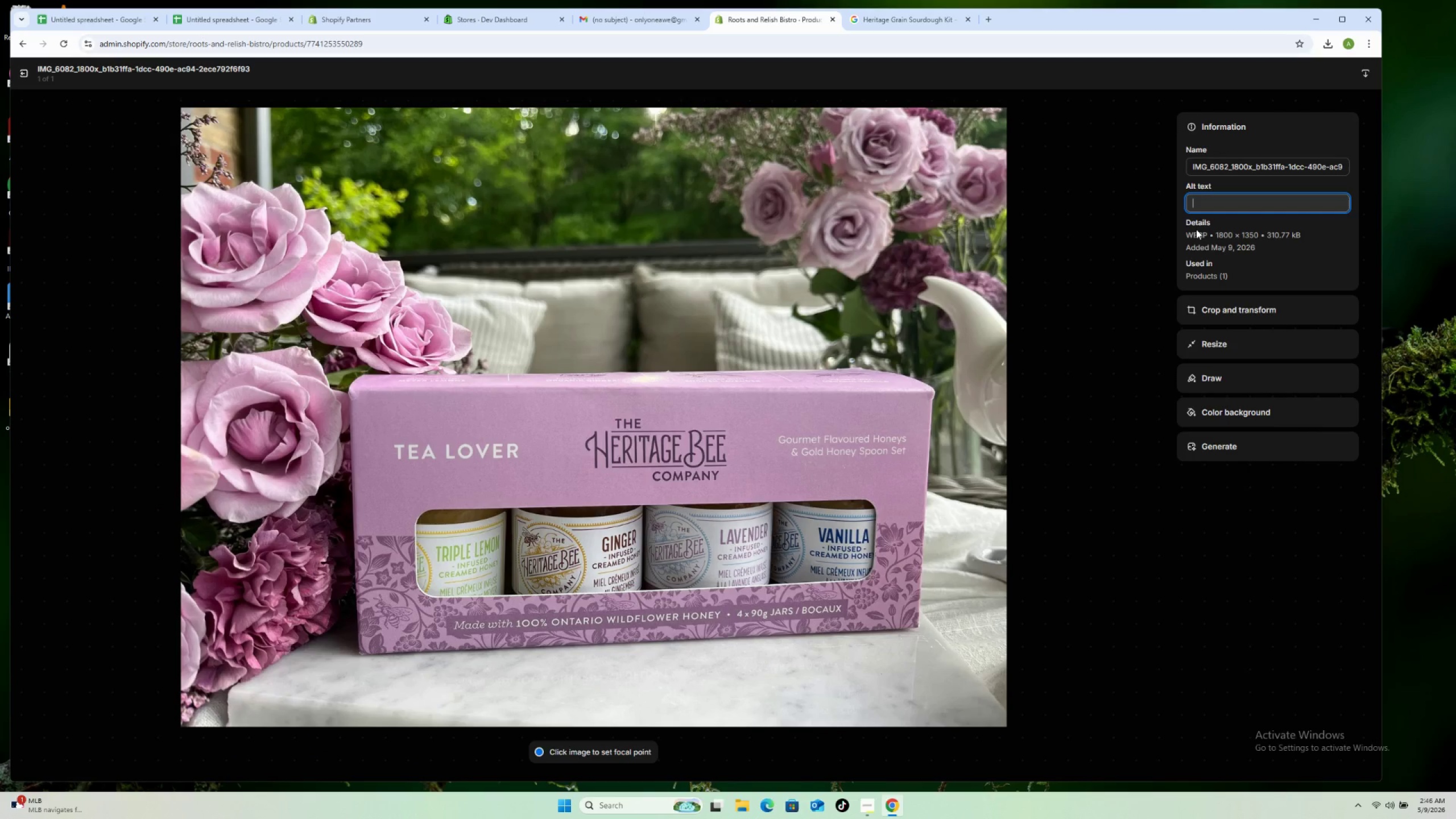 
right_click([1214, 191])
 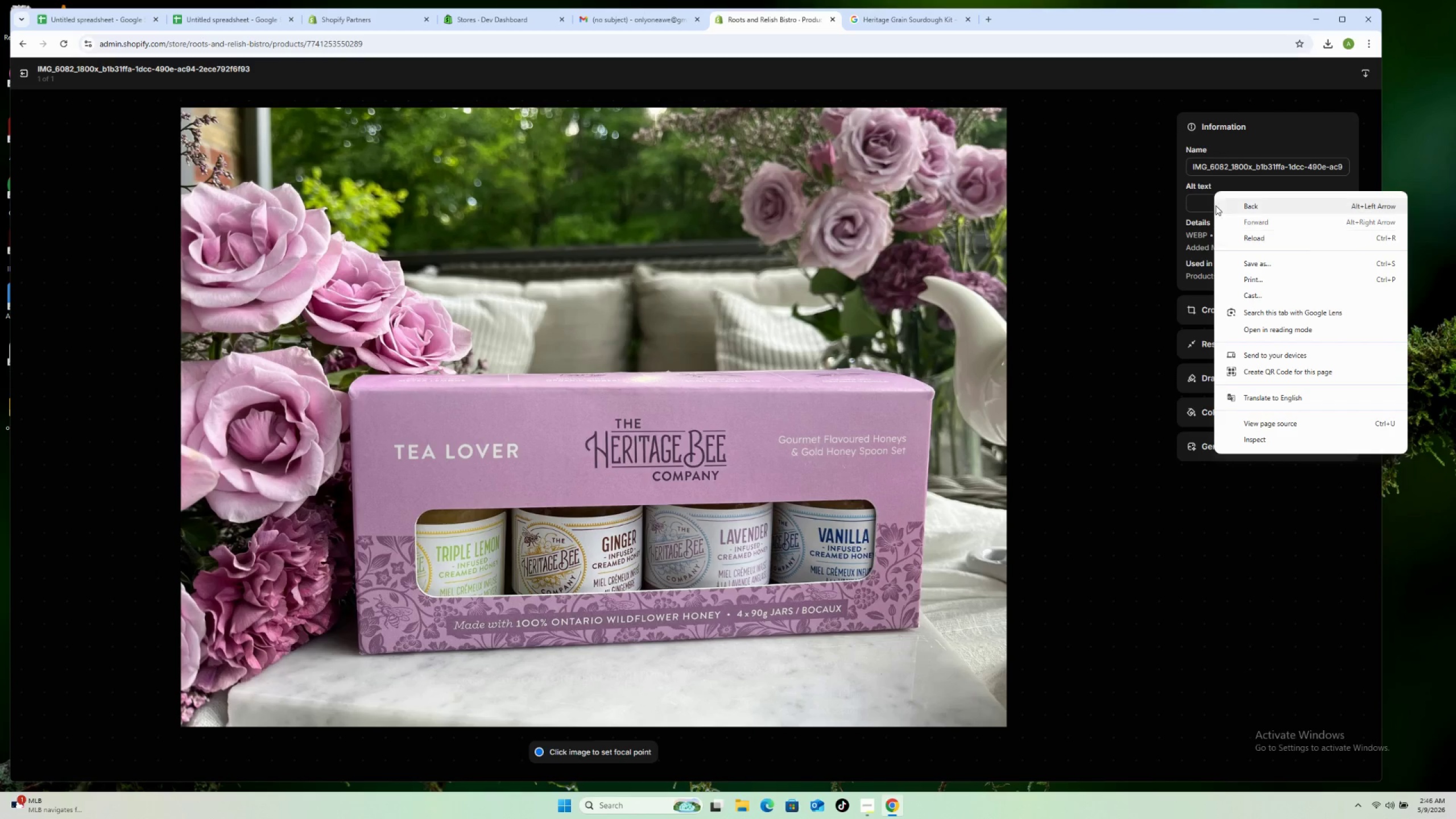 
double_click([1205, 204])
 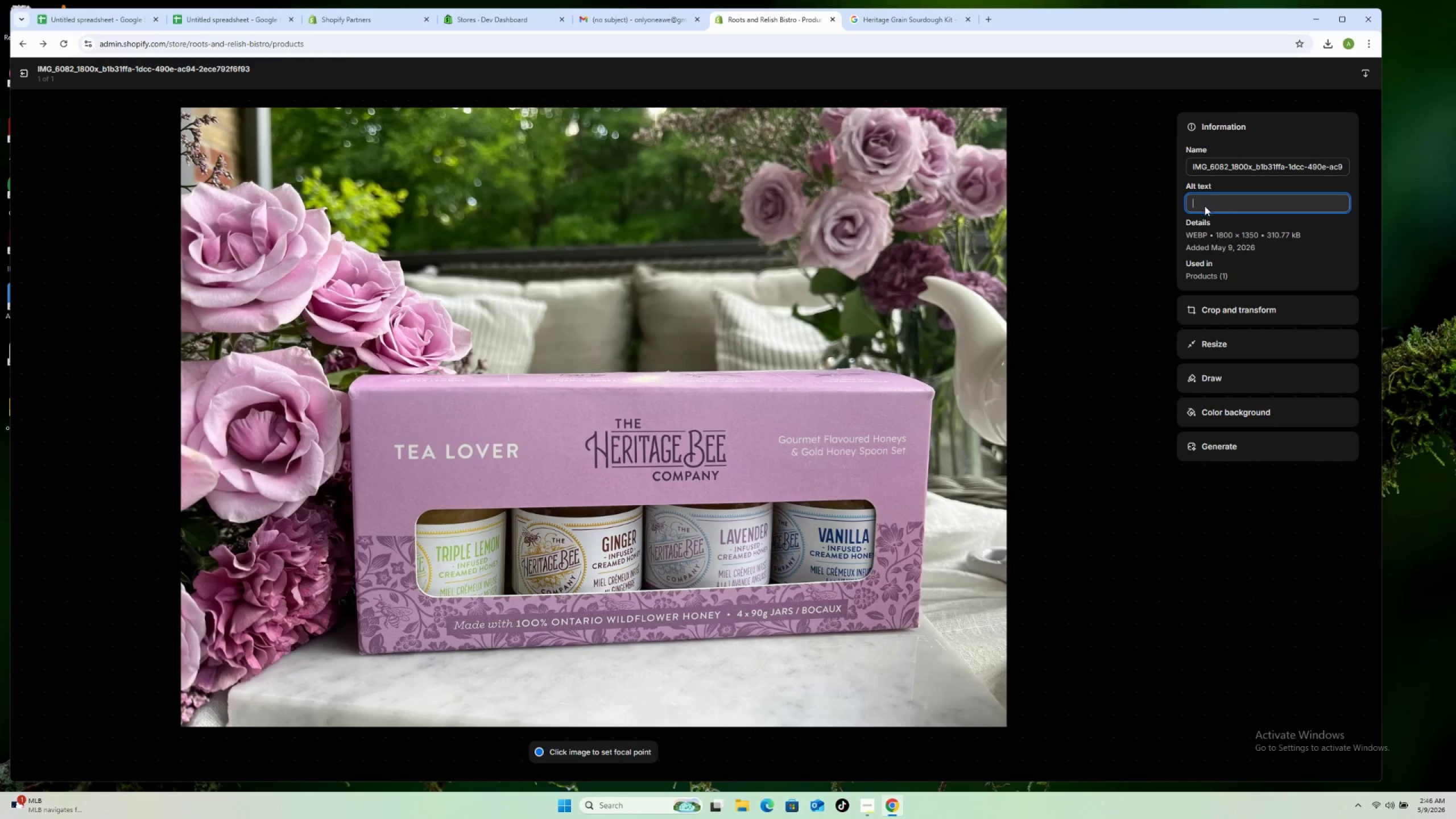 
hold_key(key=ControlLeft, duration=0.83)
 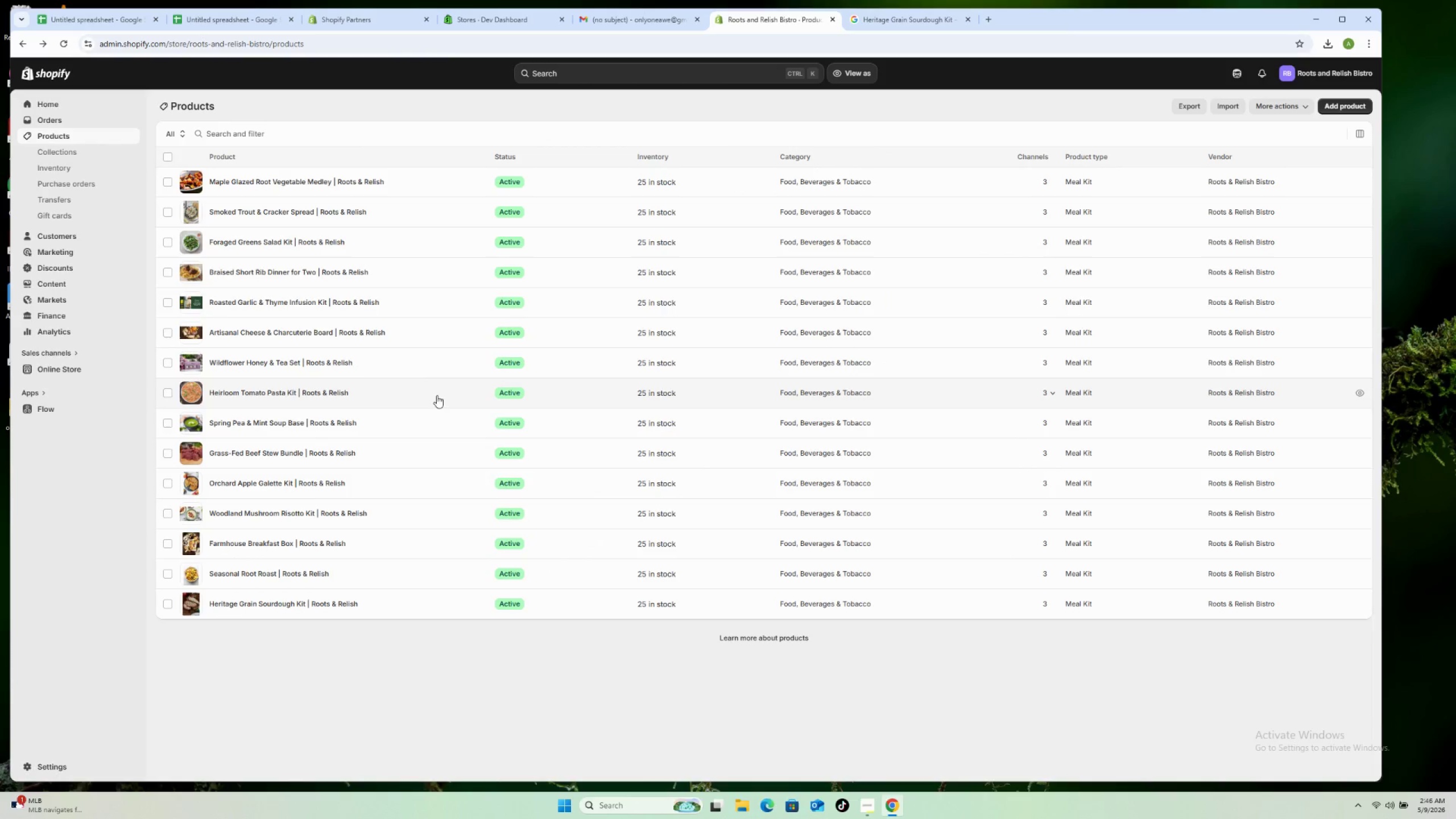 
hold_key(key=V, duration=0.31)
 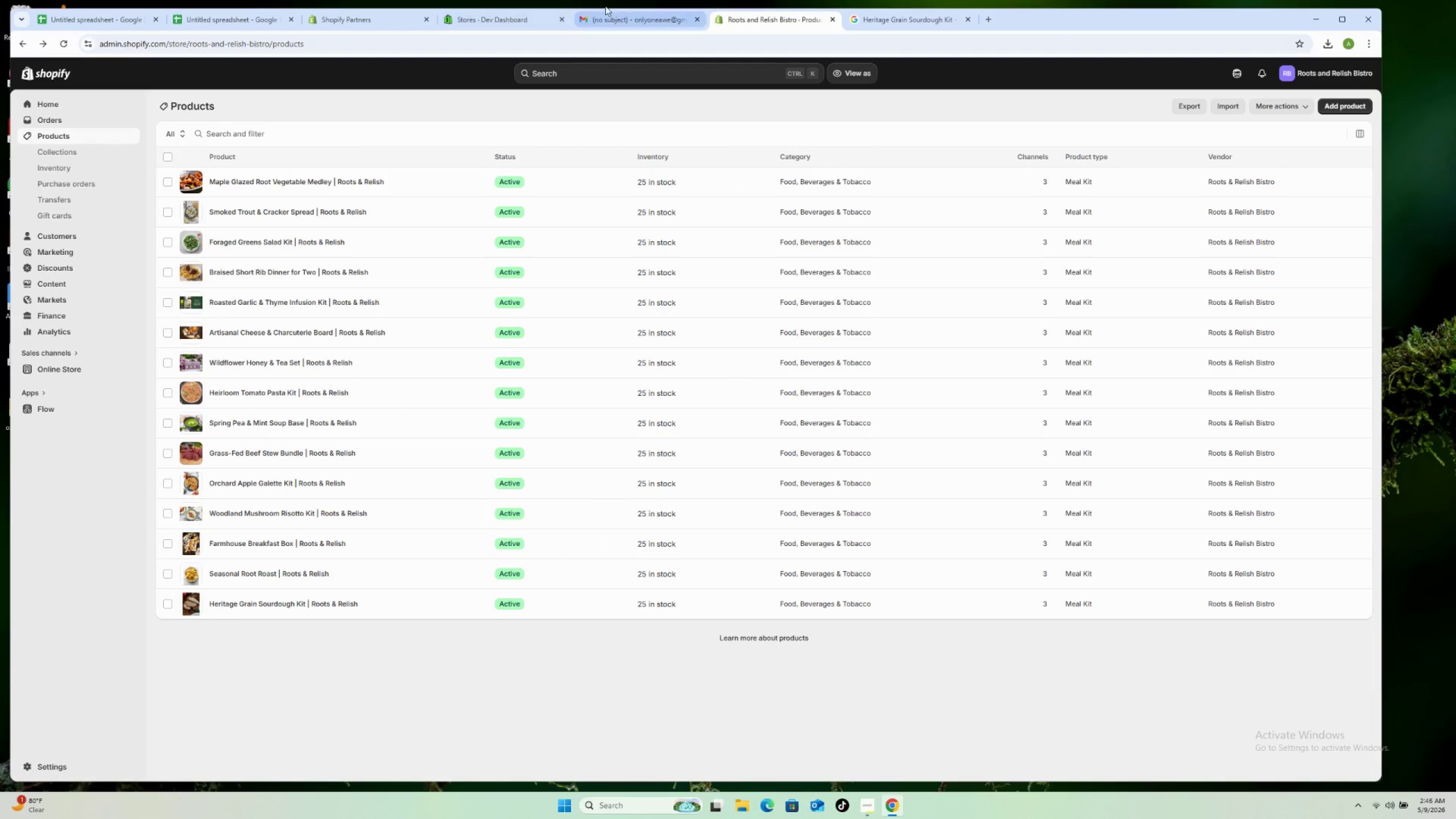 
left_click([619, 14])
 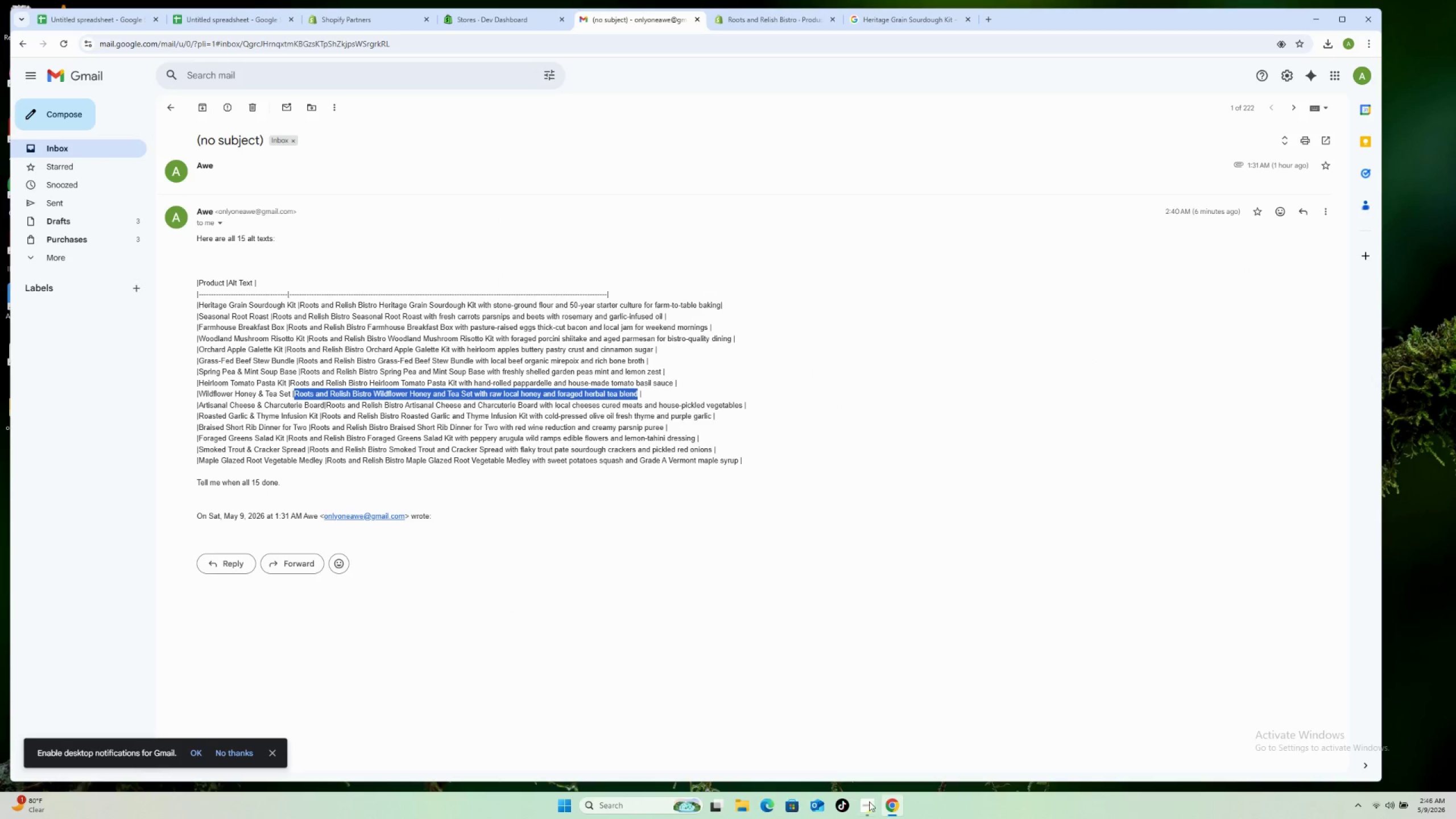 
left_click([867, 809])